 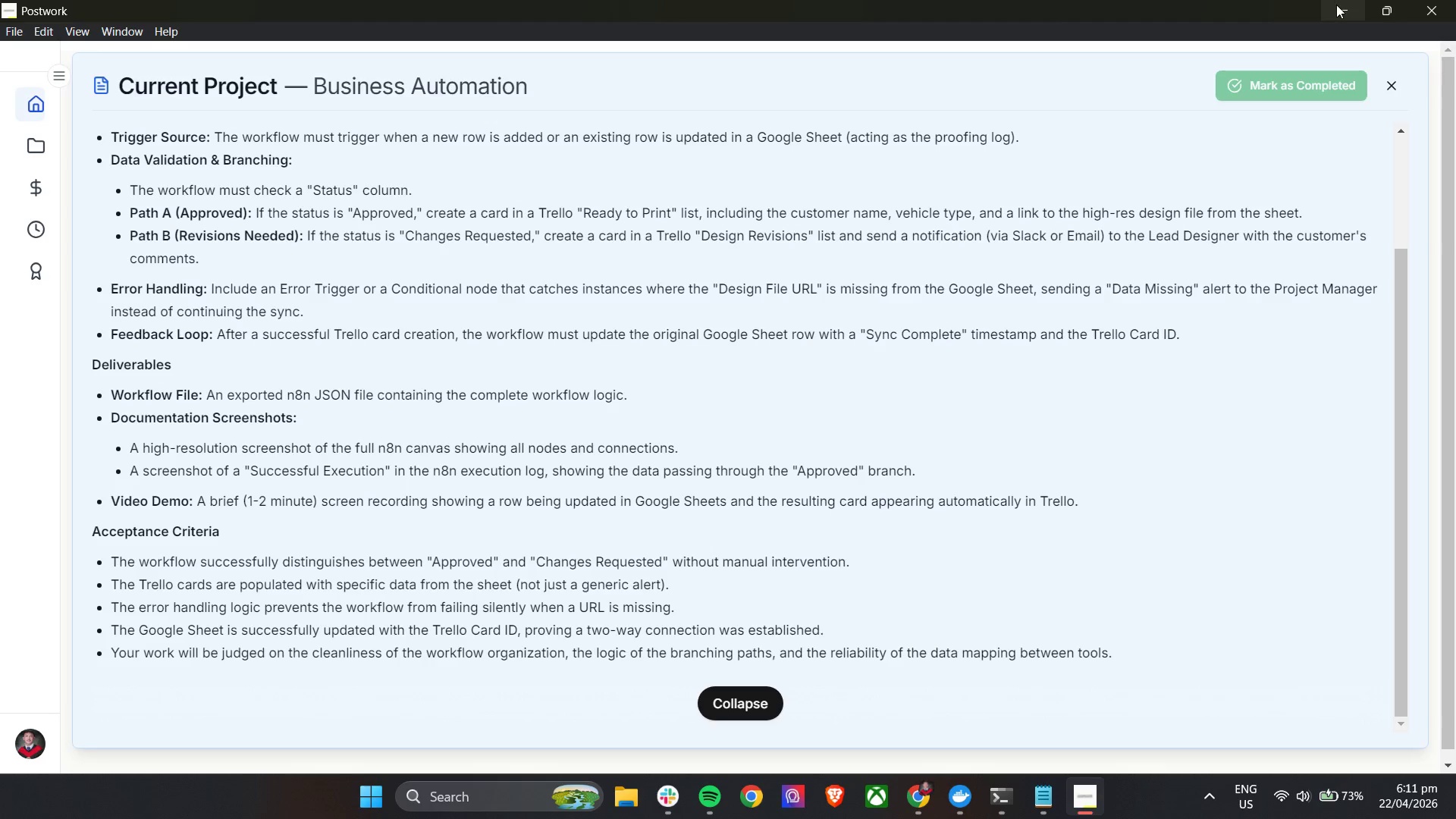 
left_click_drag(start_coordinate=[780, 413], to_coordinate=[706, 443])
 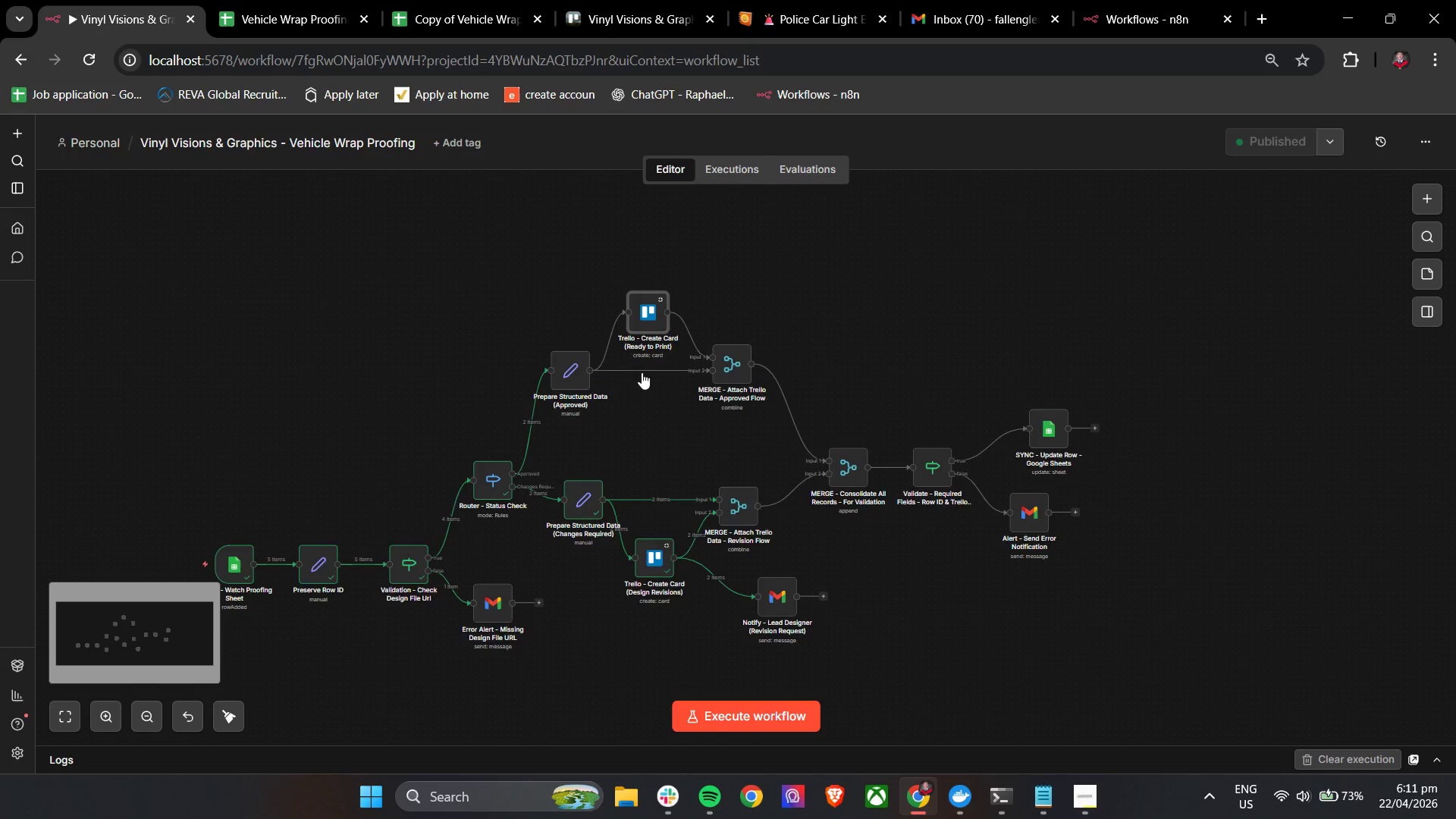 
scroll: coordinate [635, 363], scroll_direction: up, amount: 4.0
 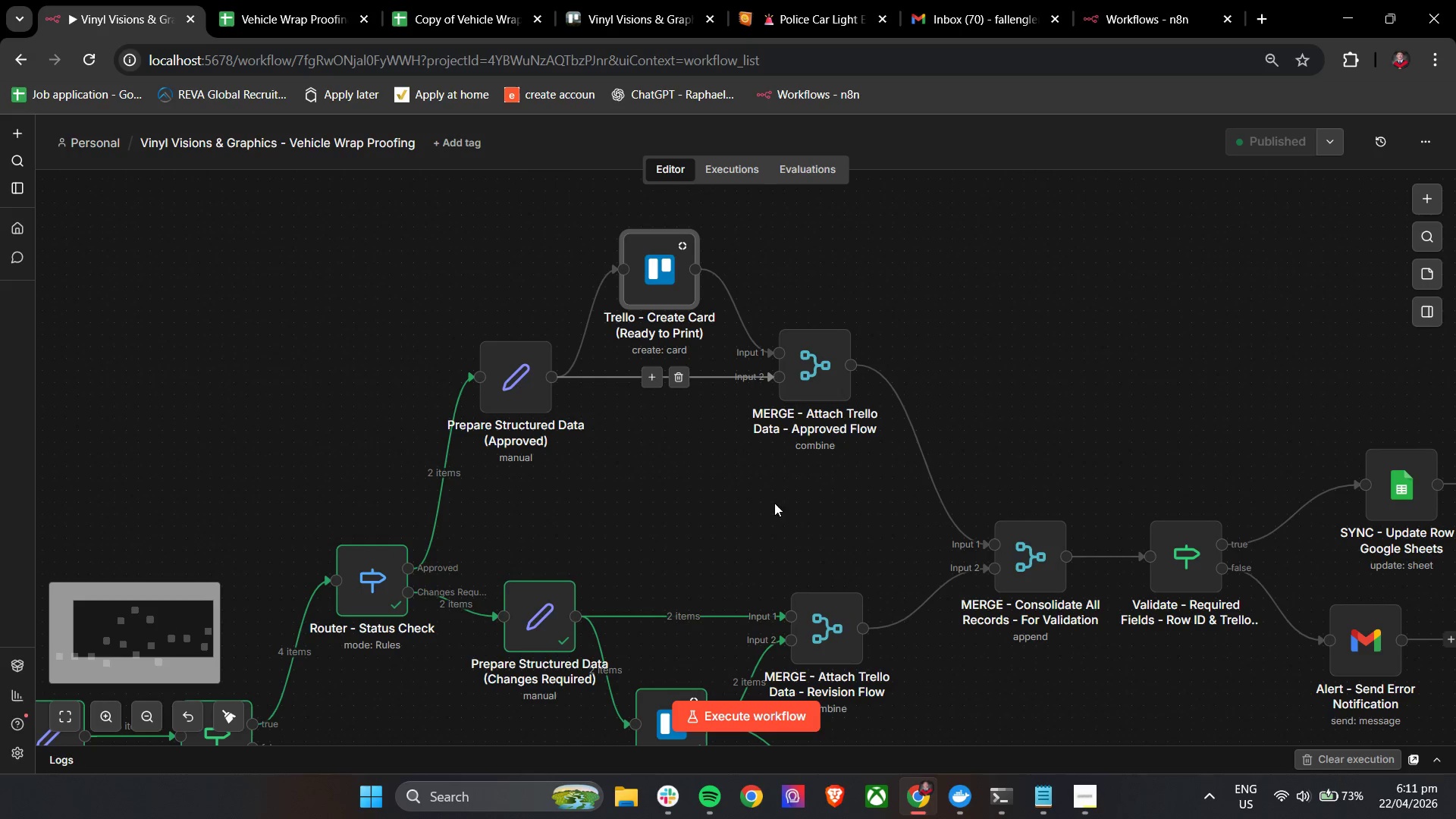 
hold_key(key=ControlLeft, duration=0.45)
scroll: coordinate [812, 516], scroll_direction: down, amount: 3.0
 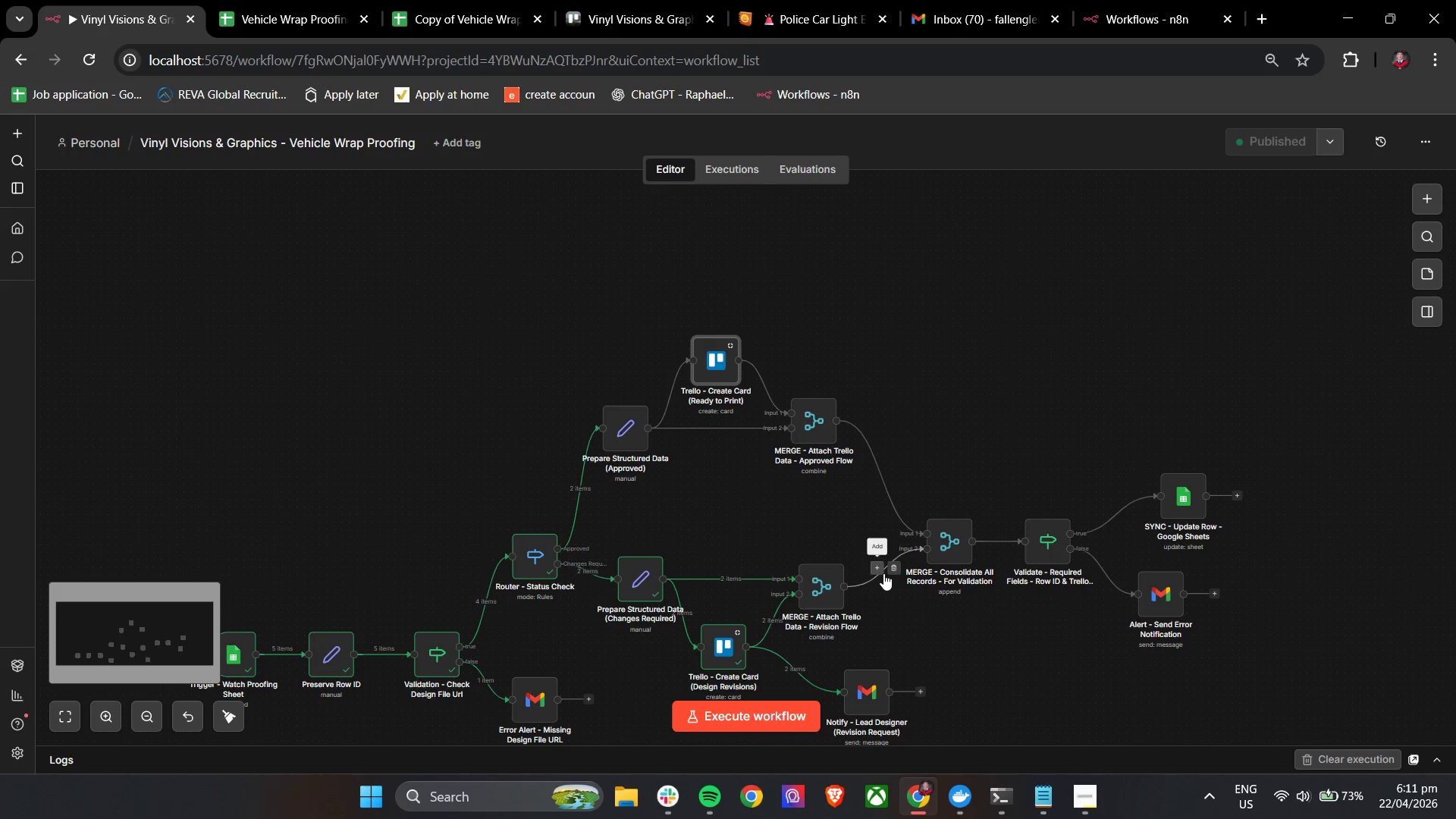 
mouse_move([851, 582])
 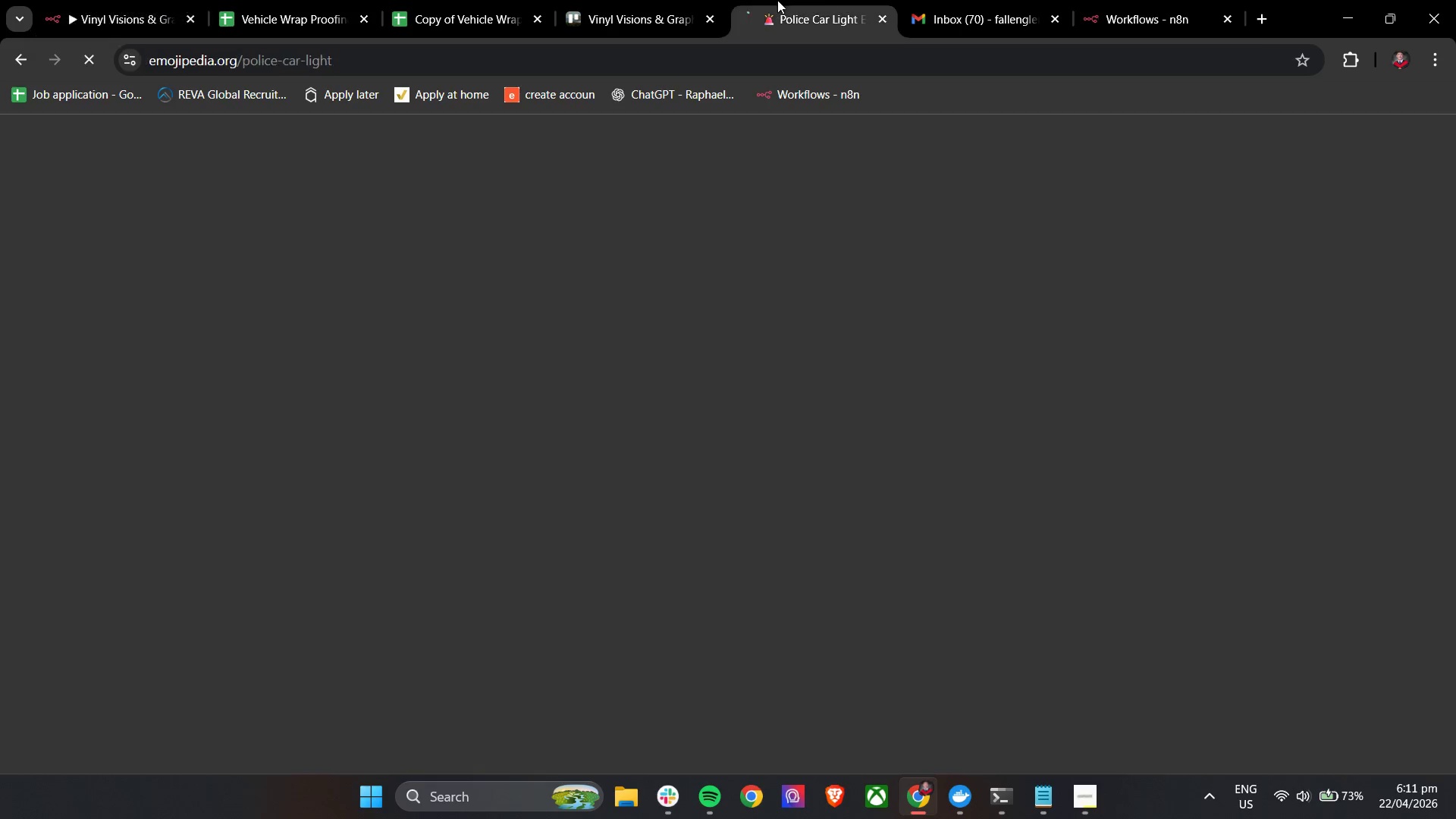 
double_click([927, 0])
 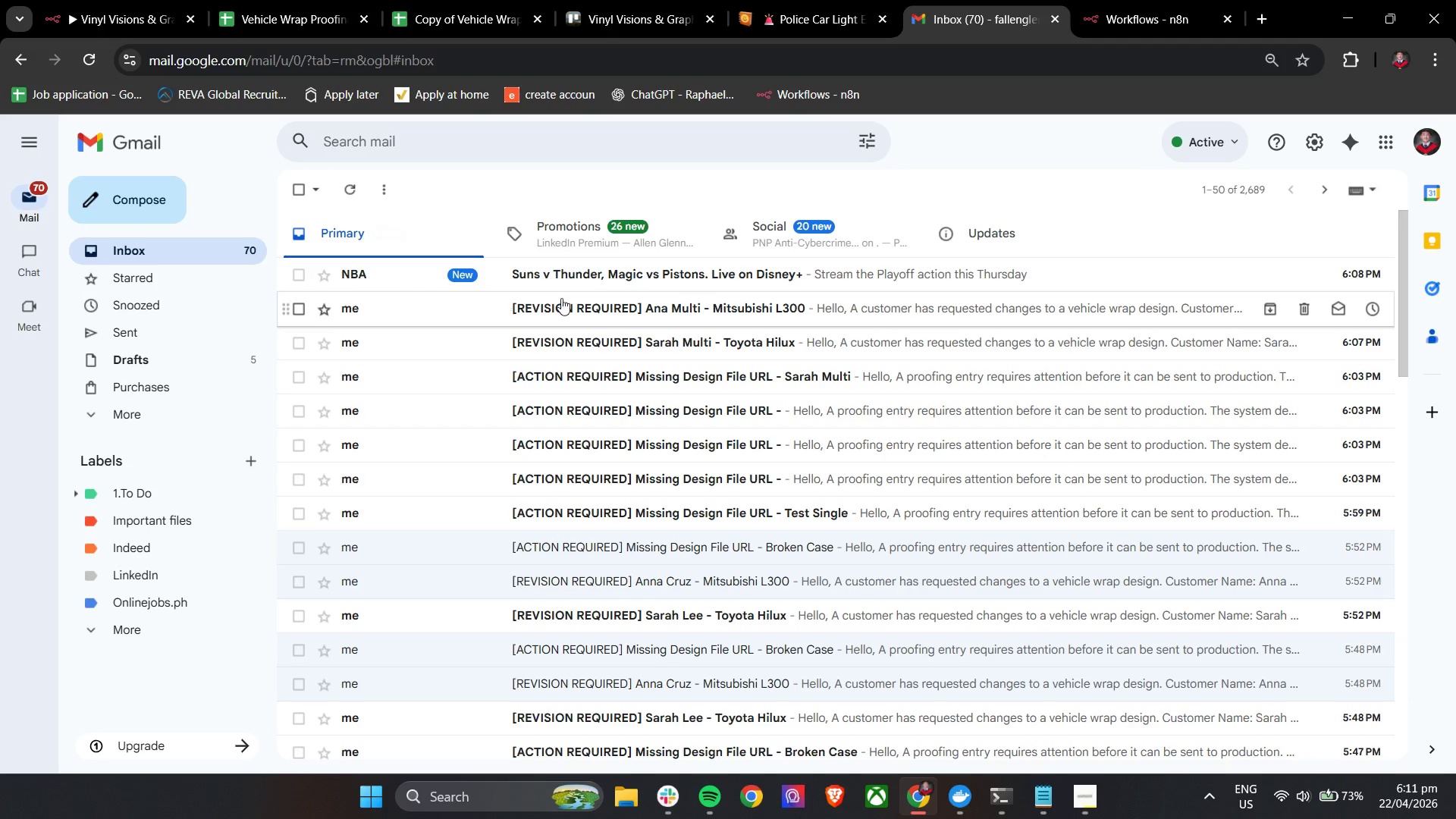 